 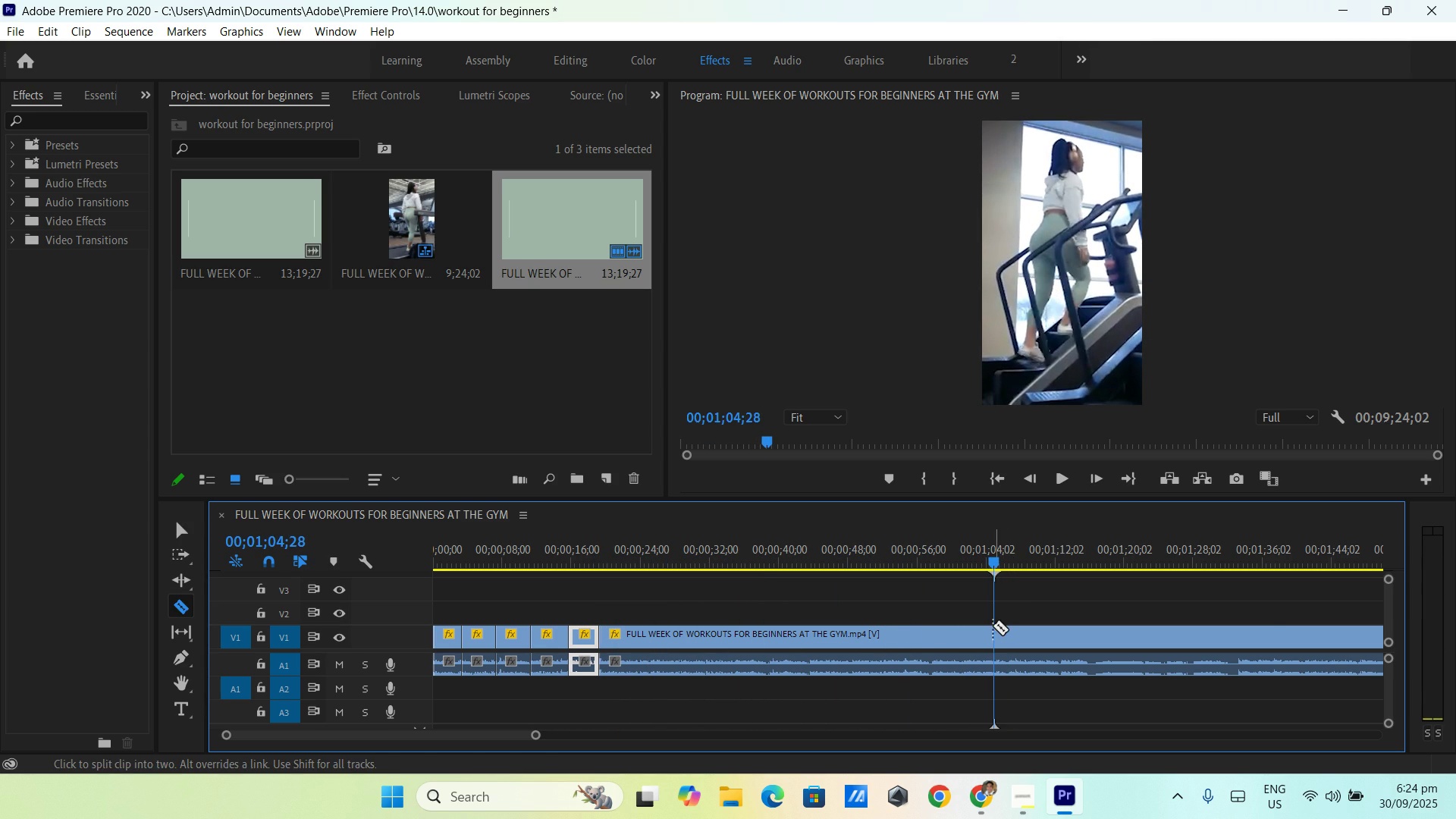 
left_click([992, 629])
 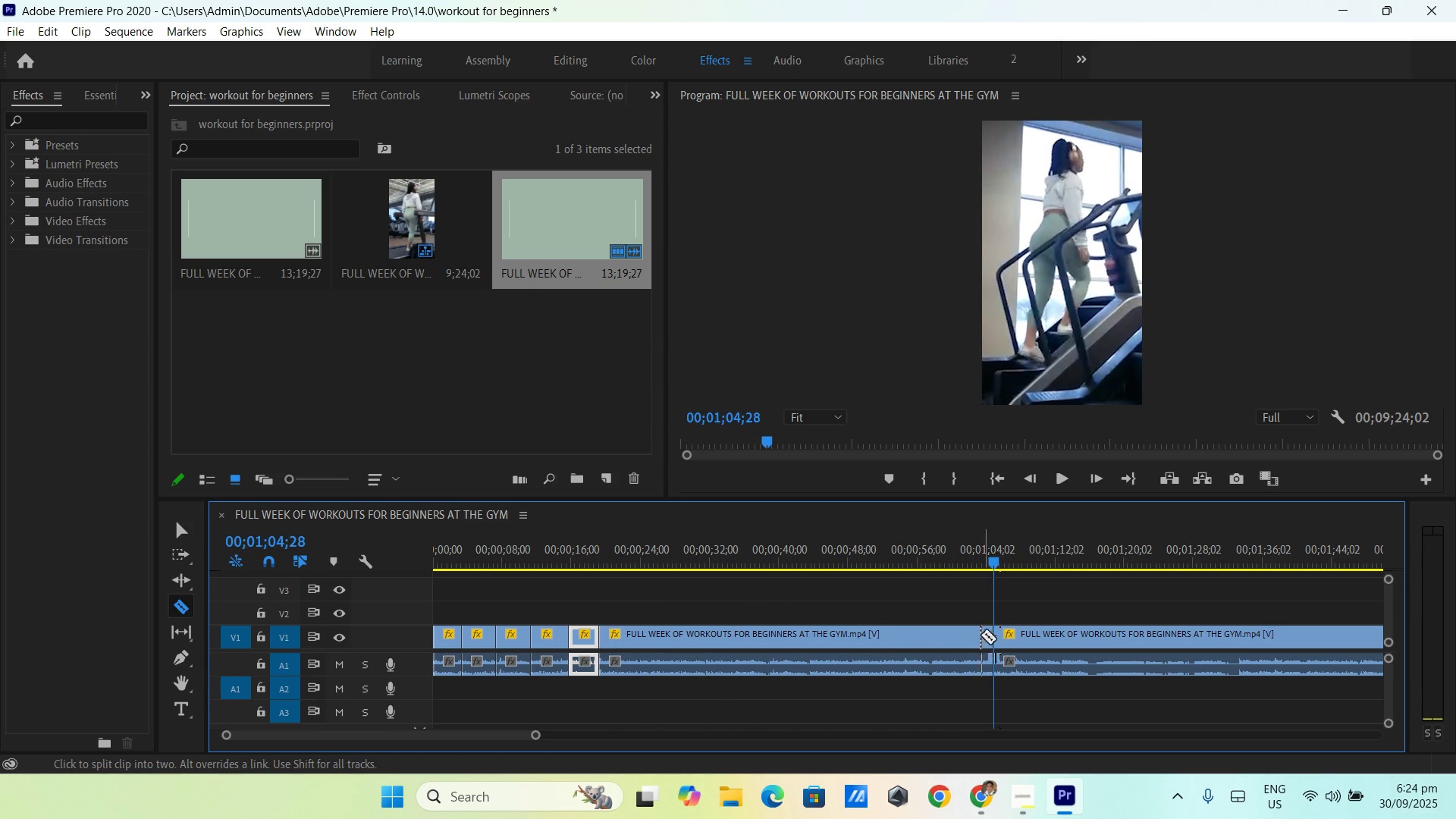 
key(V)
 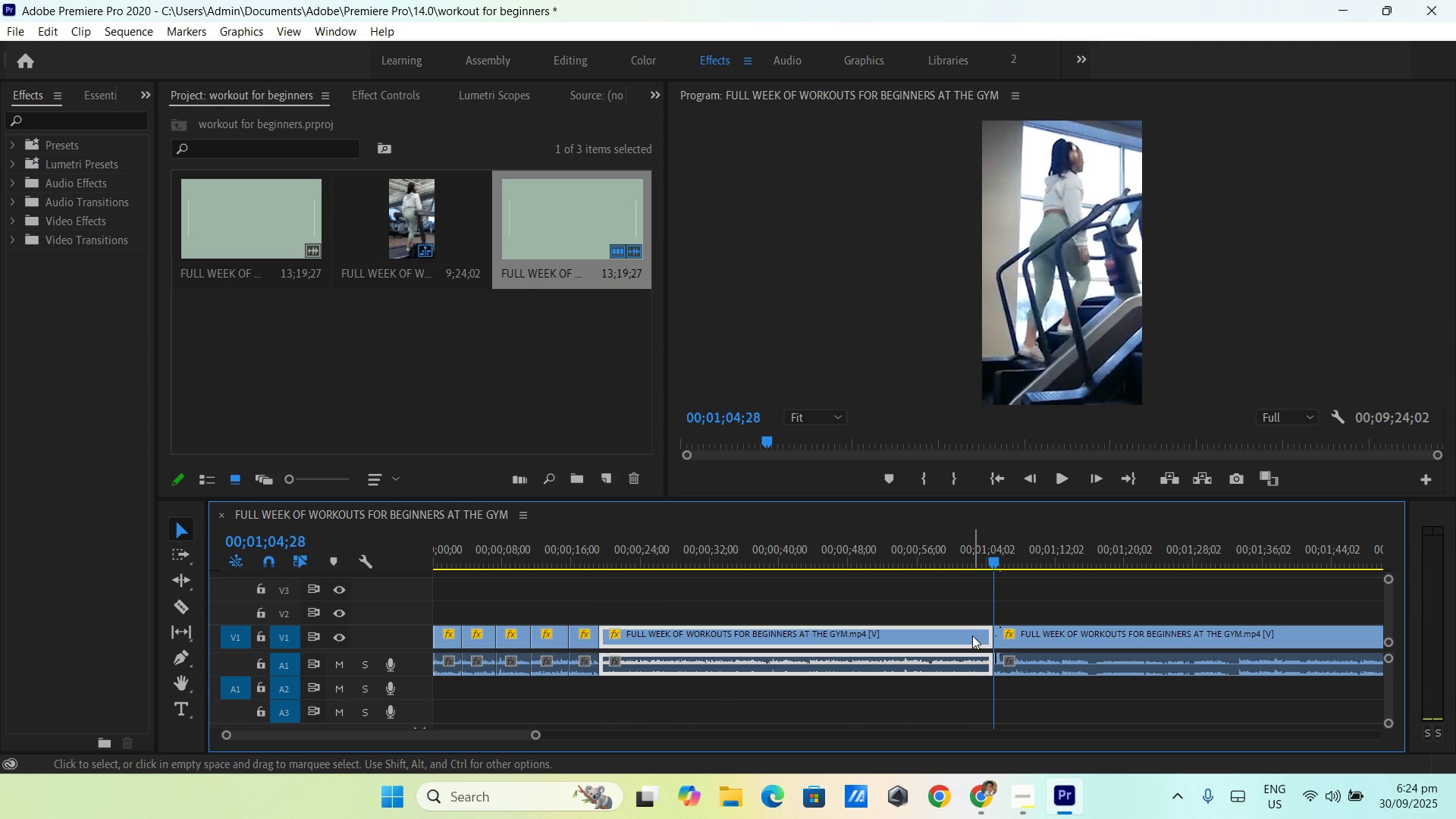 
double_click([972, 635])
 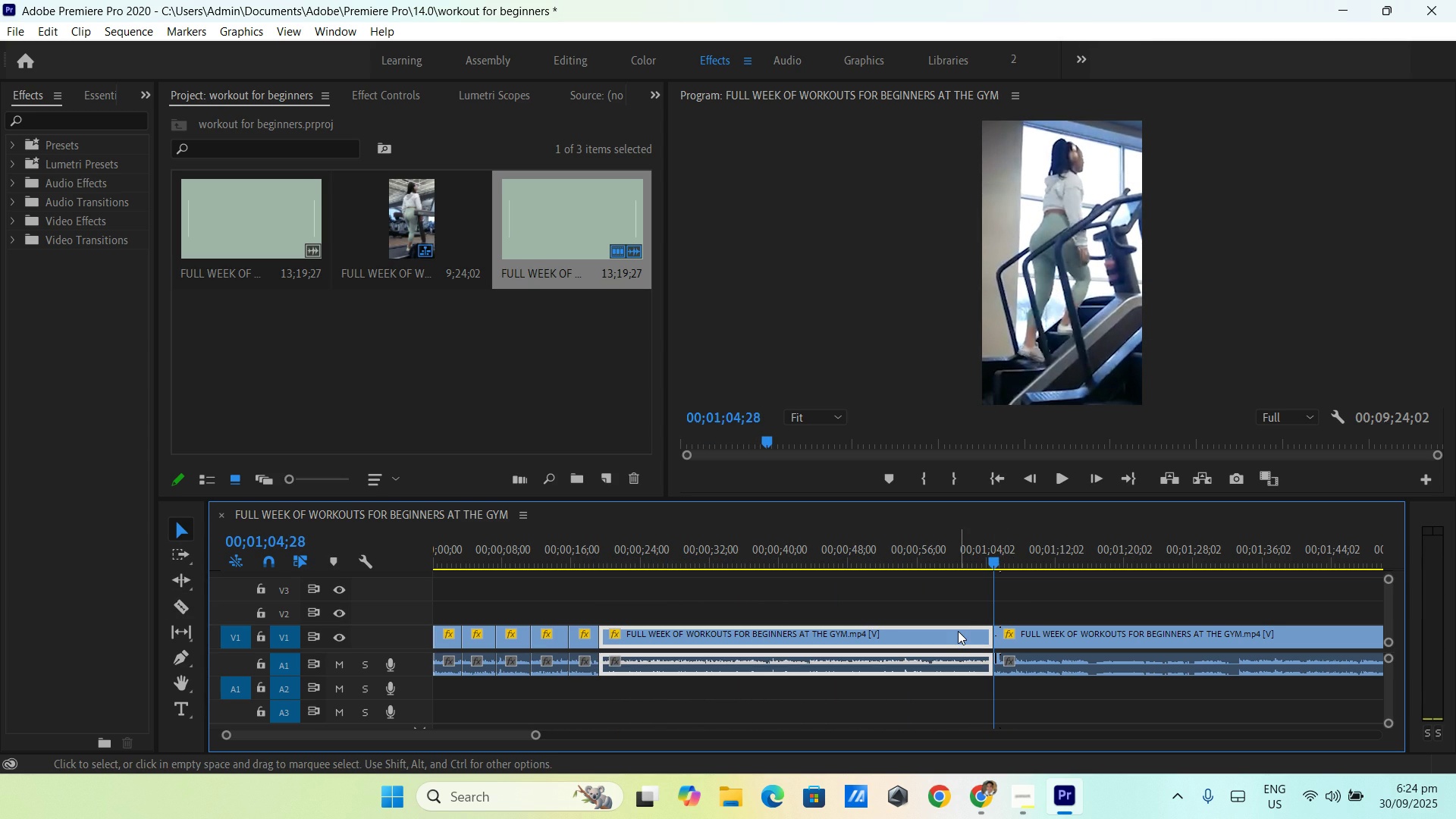 
key(Backspace)